 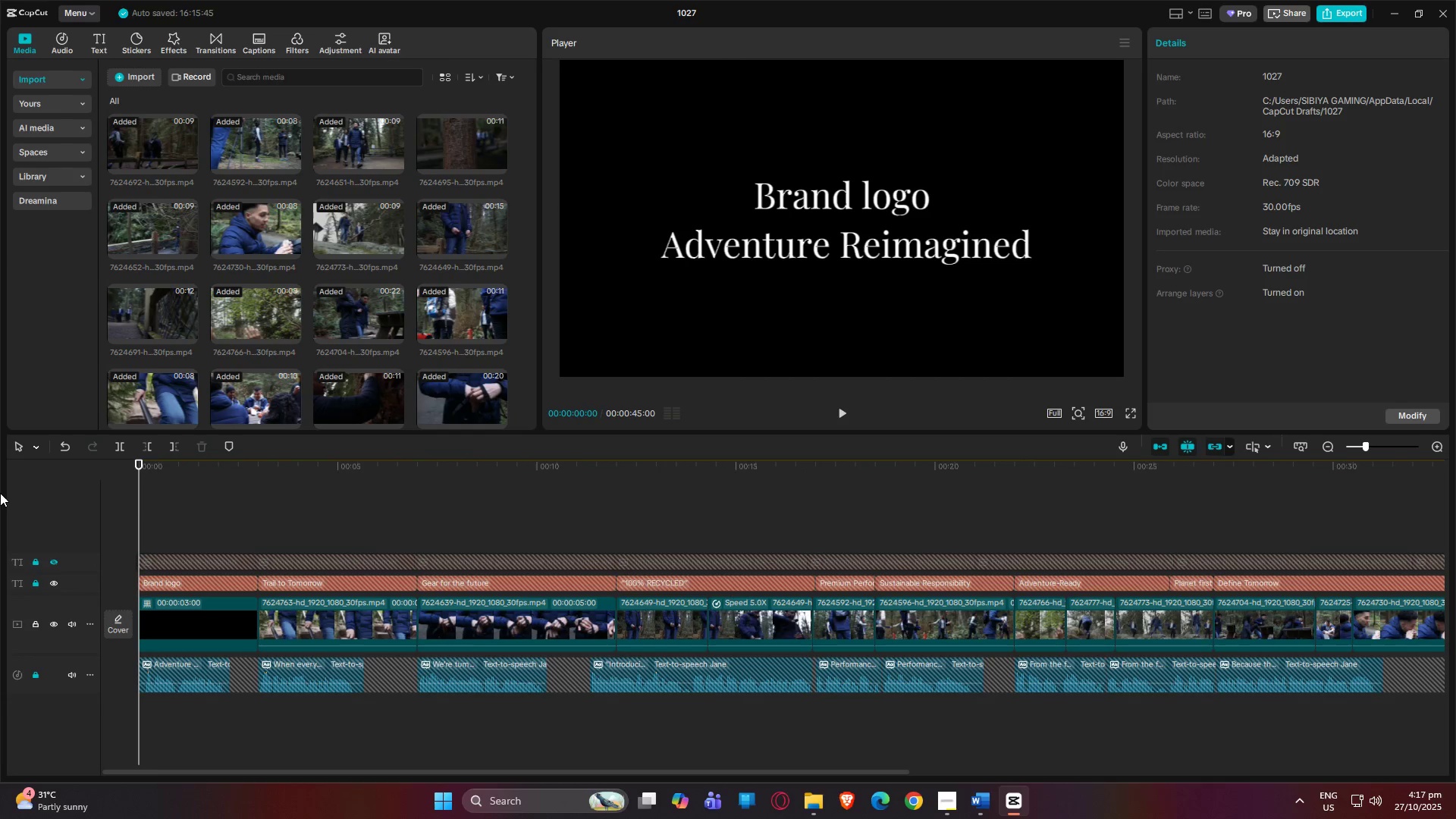 
double_click([849, 419])
 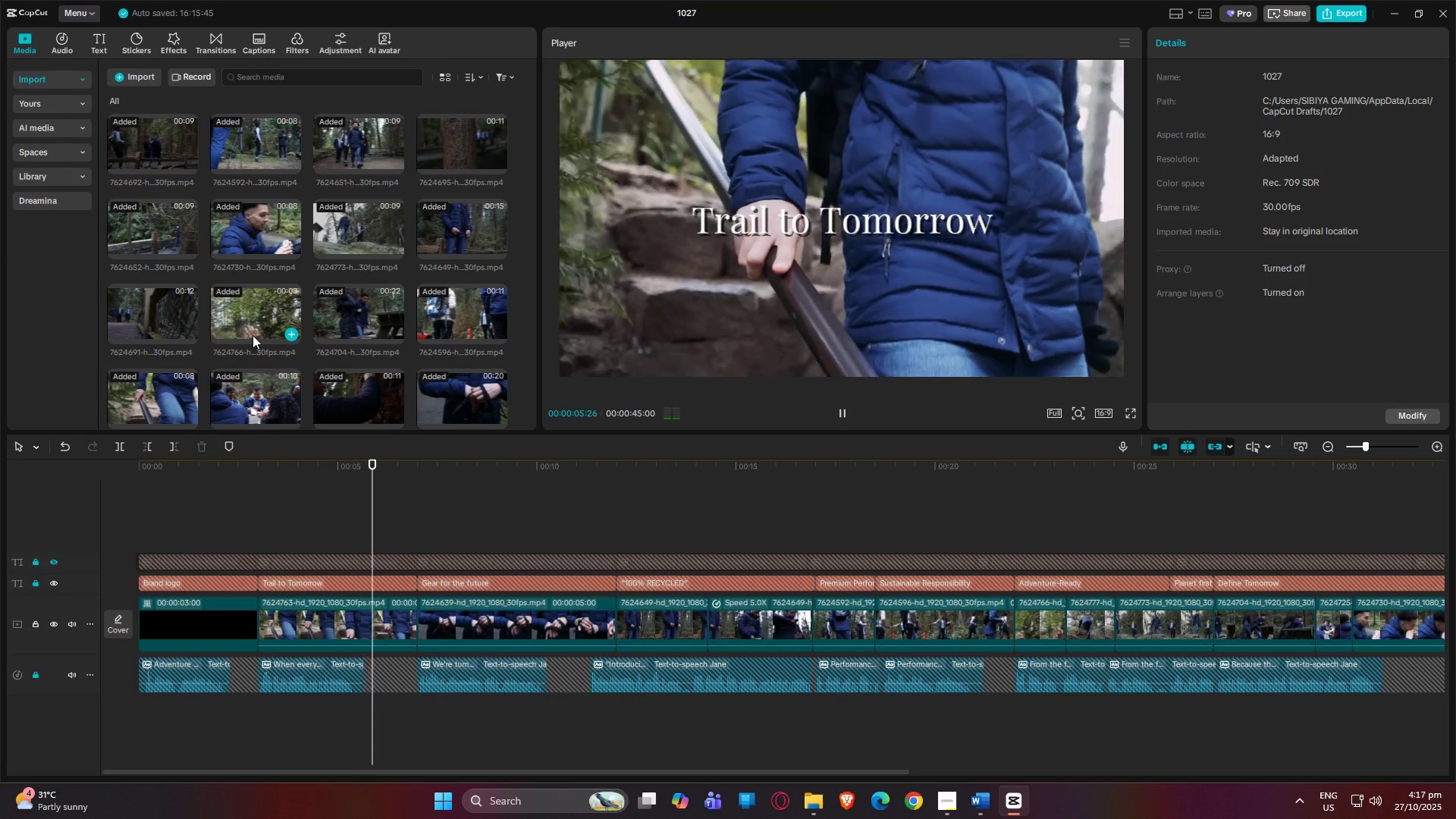 
wait(7.82)
 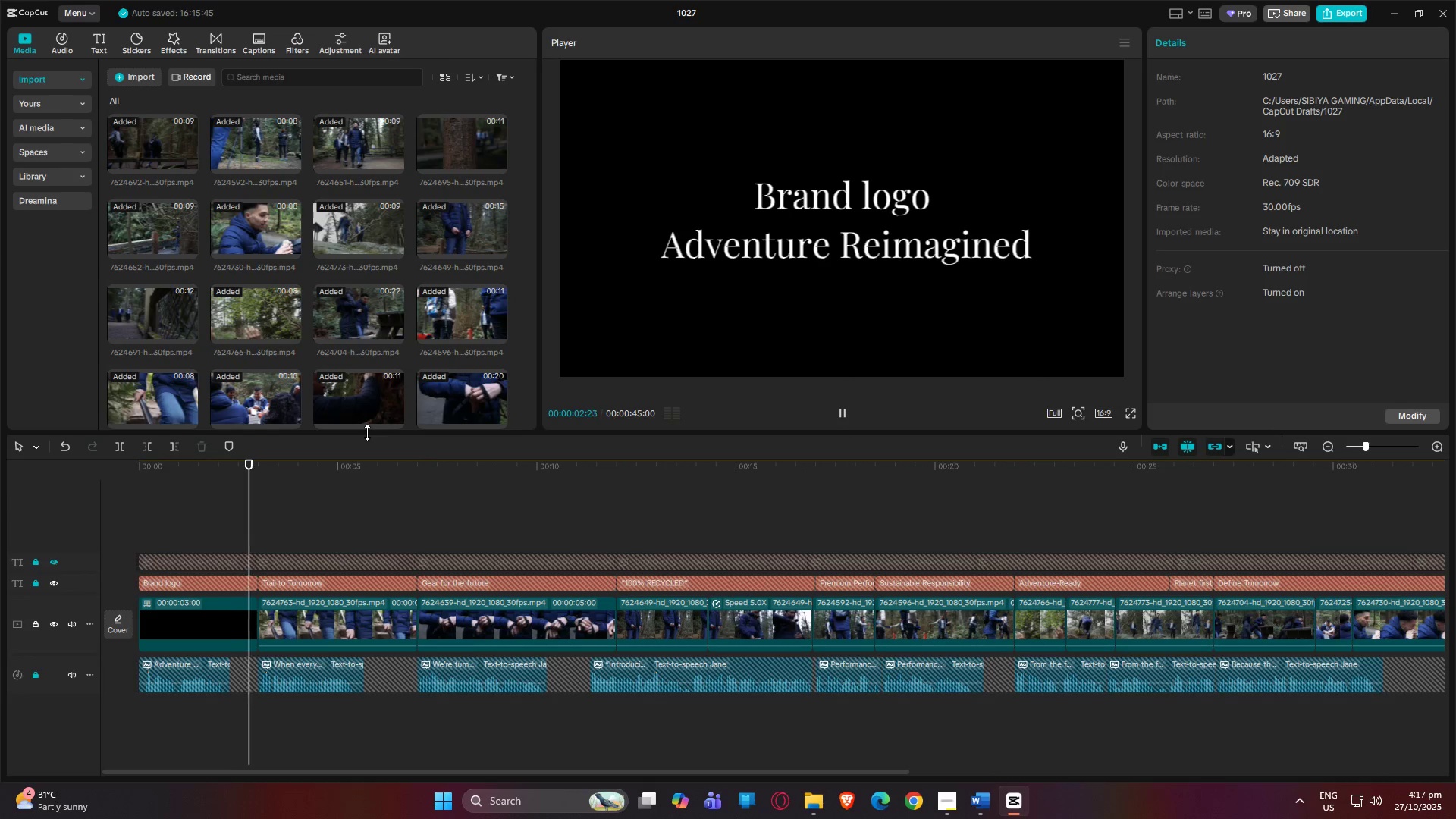 
left_click_drag(start_coordinate=[431, 134], to_coordinate=[131, 519])
 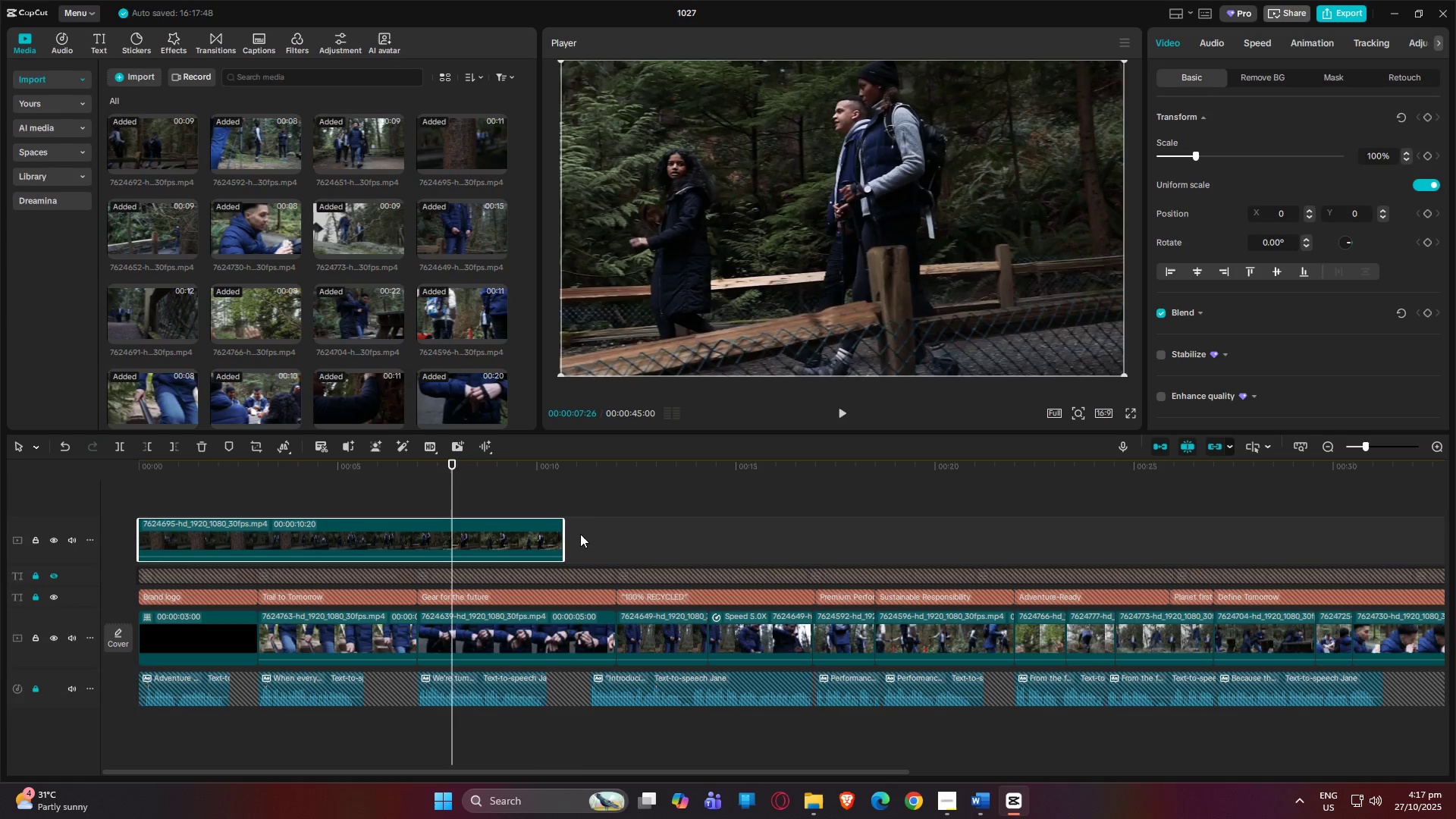 
left_click_drag(start_coordinate=[566, 533], to_coordinate=[258, 533])
 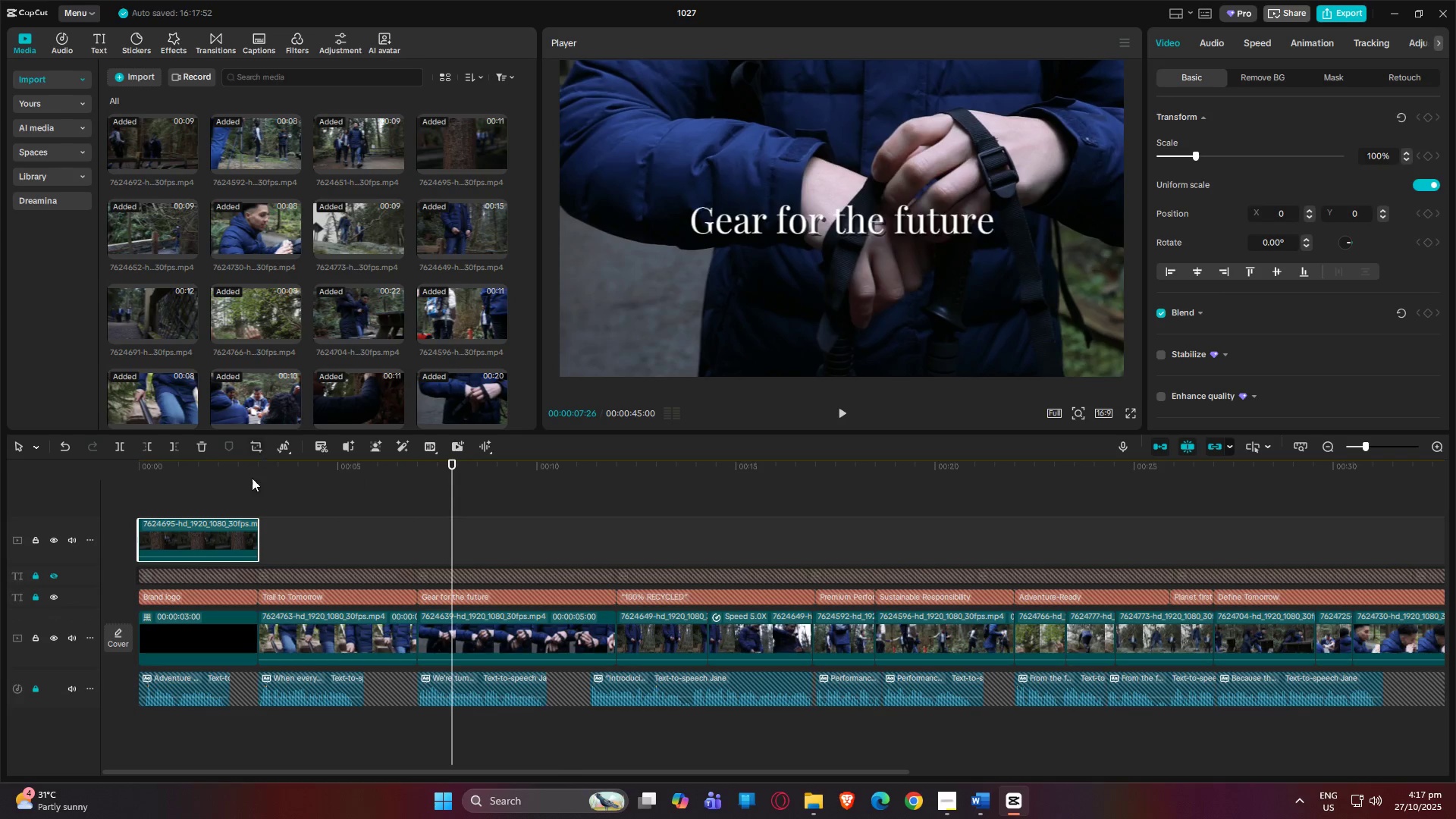 
left_click_drag(start_coordinate=[246, 475], to_coordinate=[502, 408])
 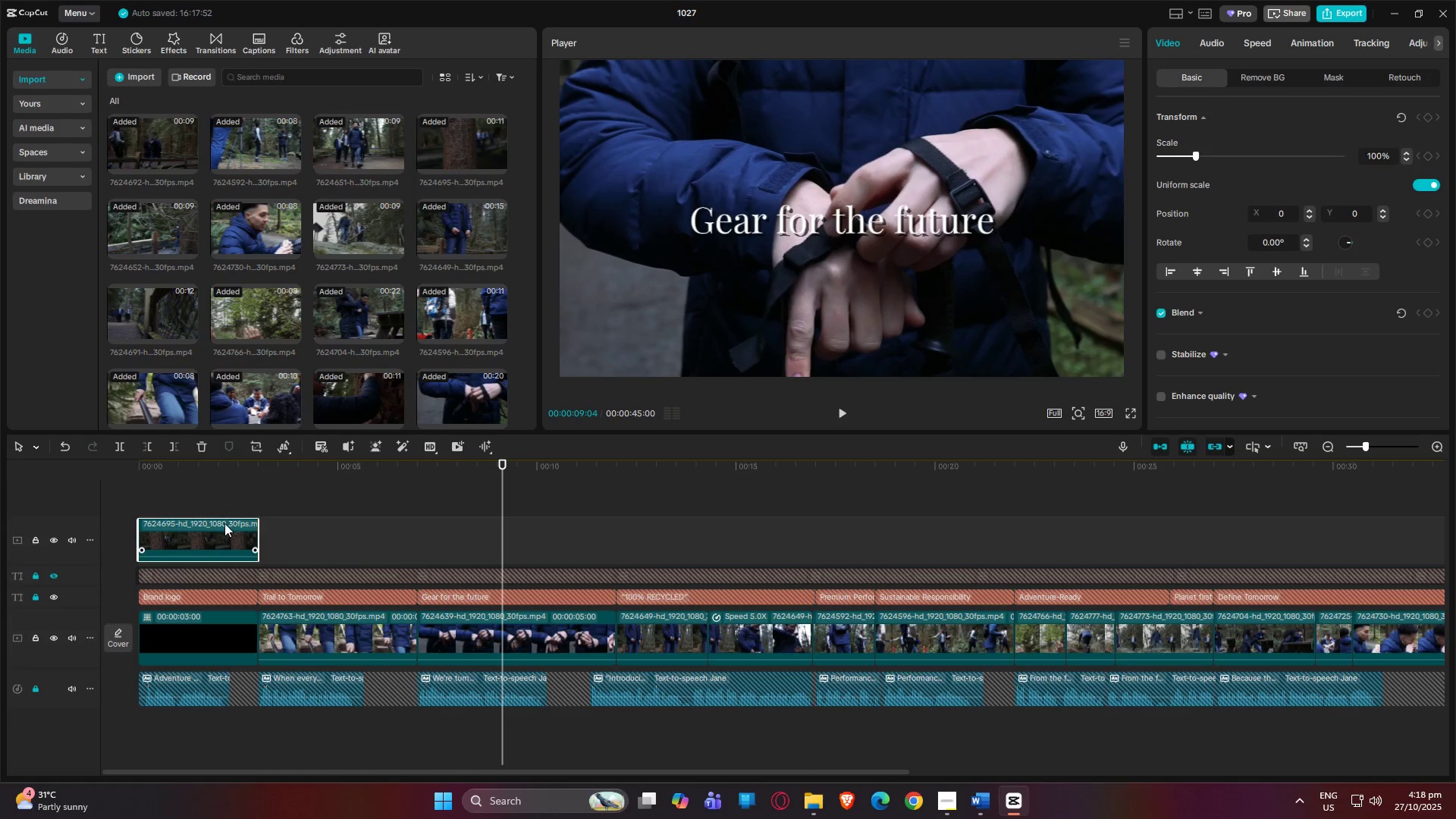 
left_click([224, 523])
 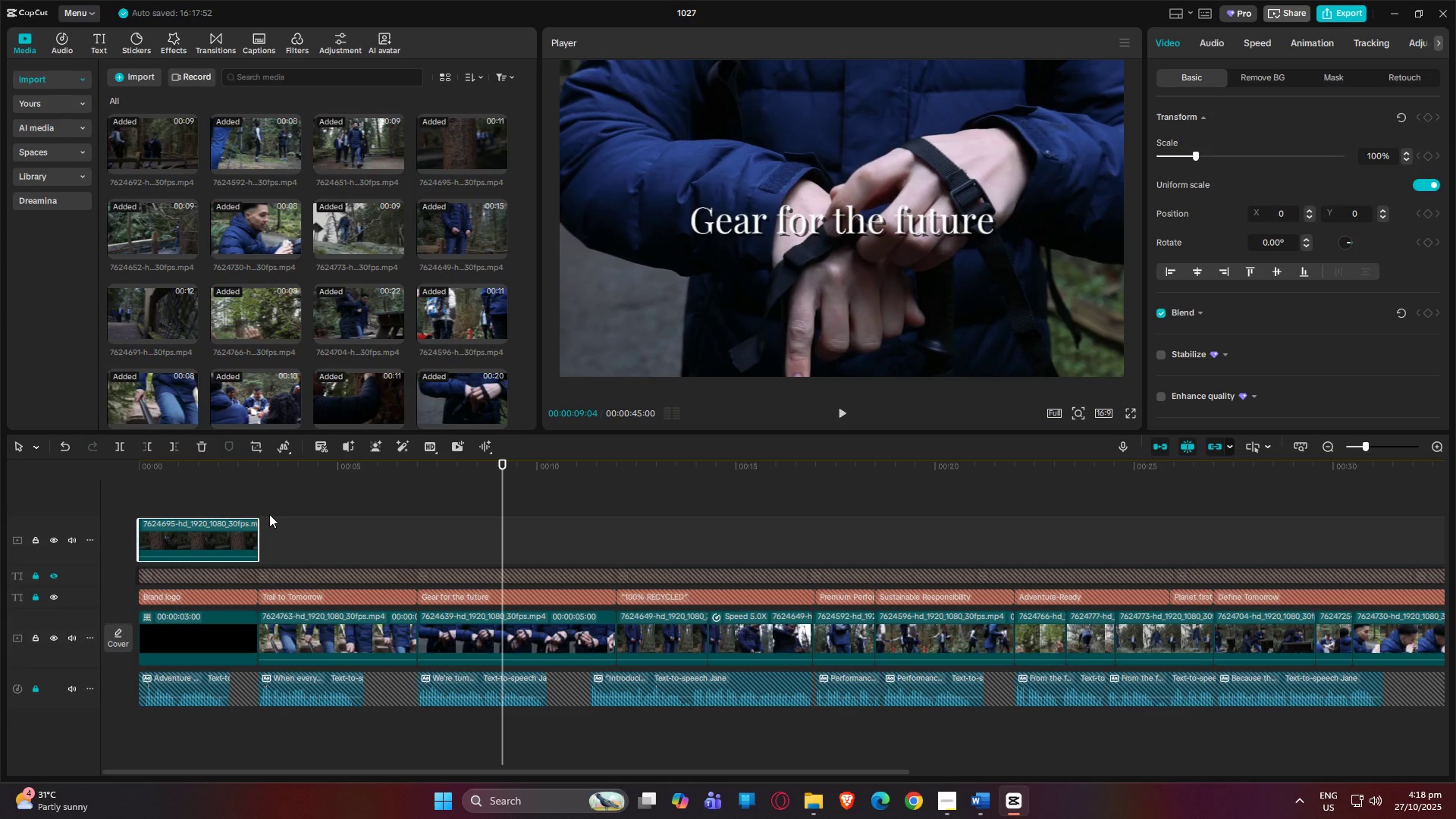 
key(Delete)
 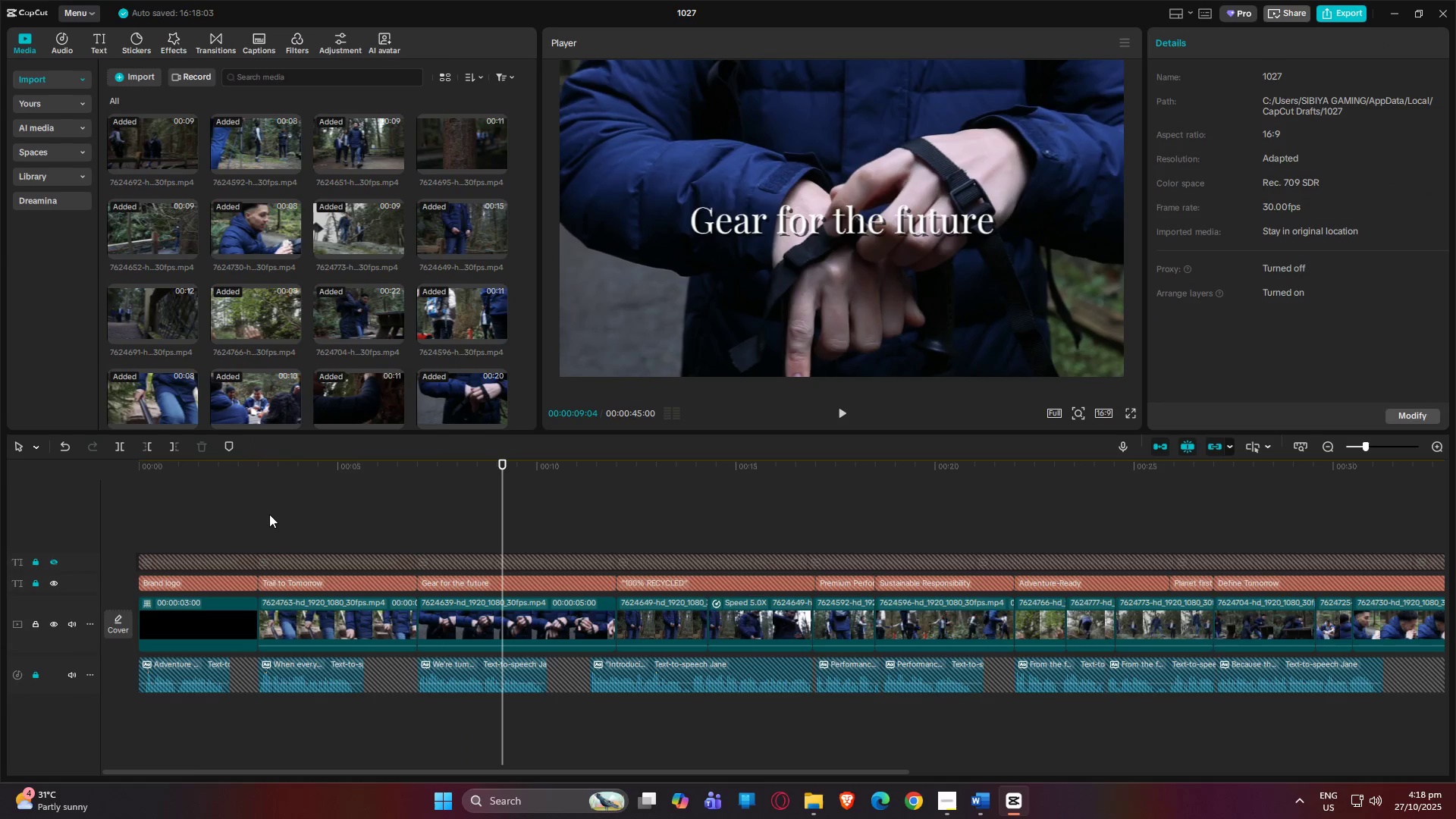 
key(Alt+AltLeft)
 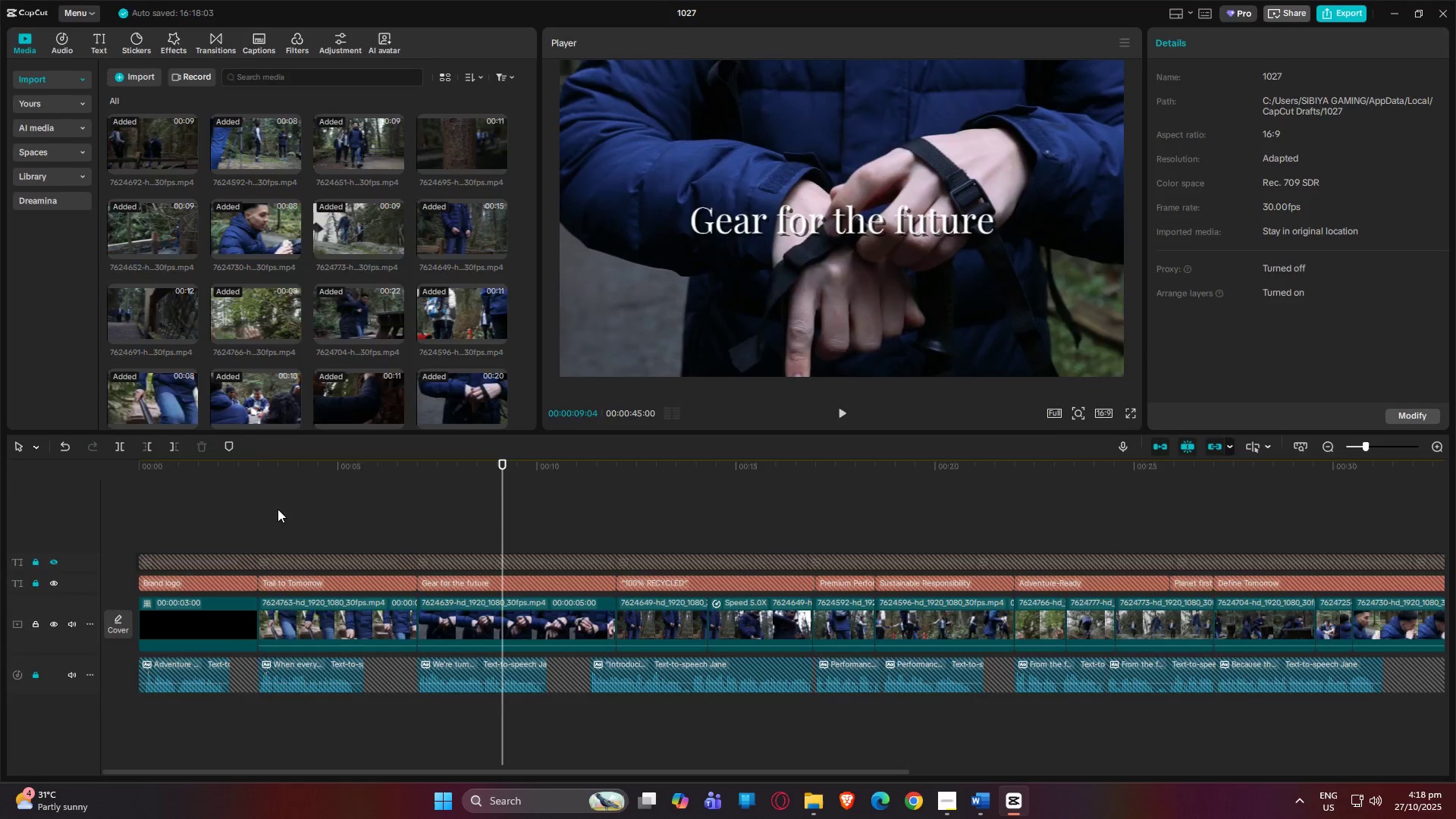 
key(Alt+Tab)